 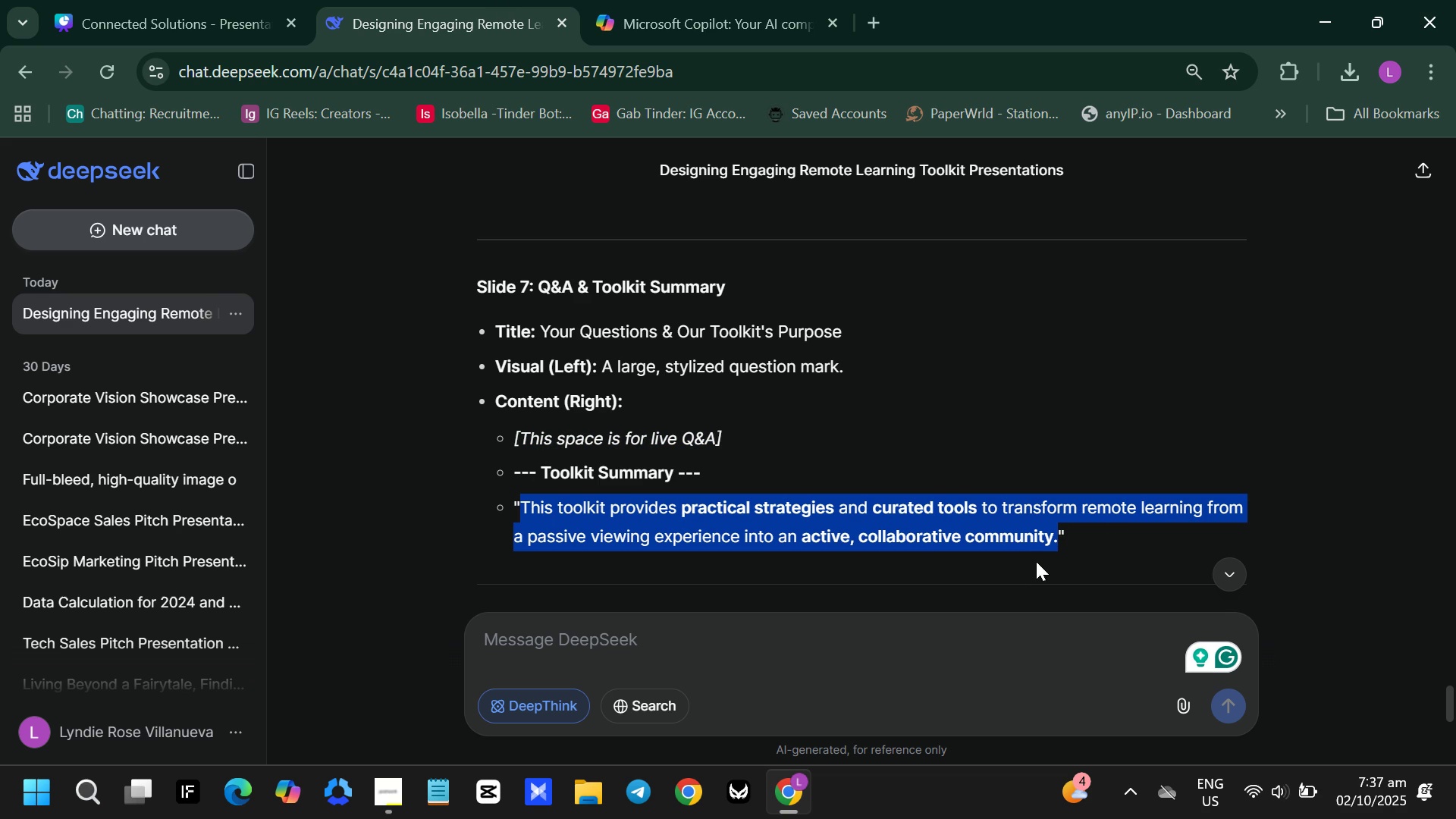 
left_click([145, 7])
 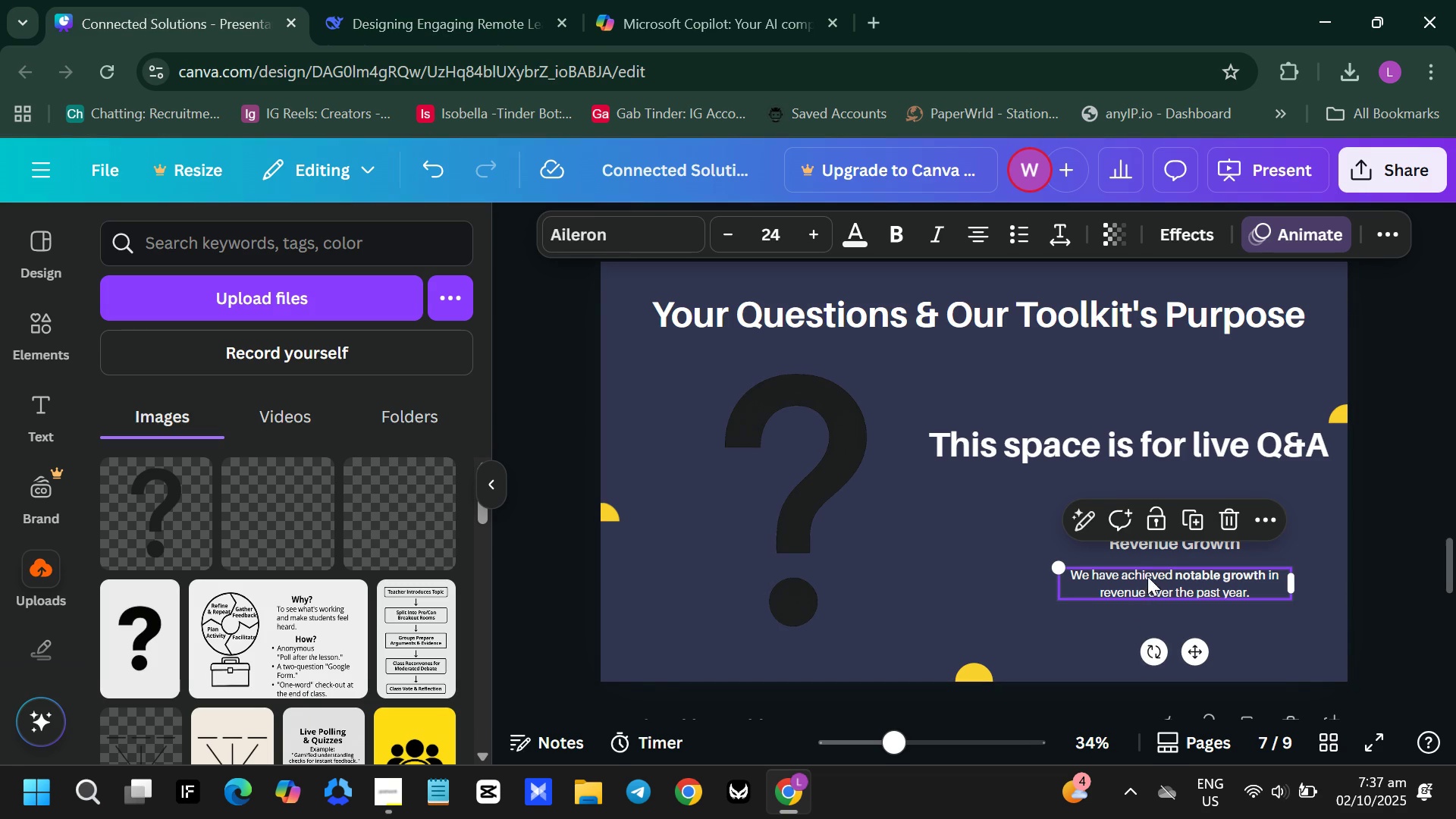 
double_click([1147, 576])
 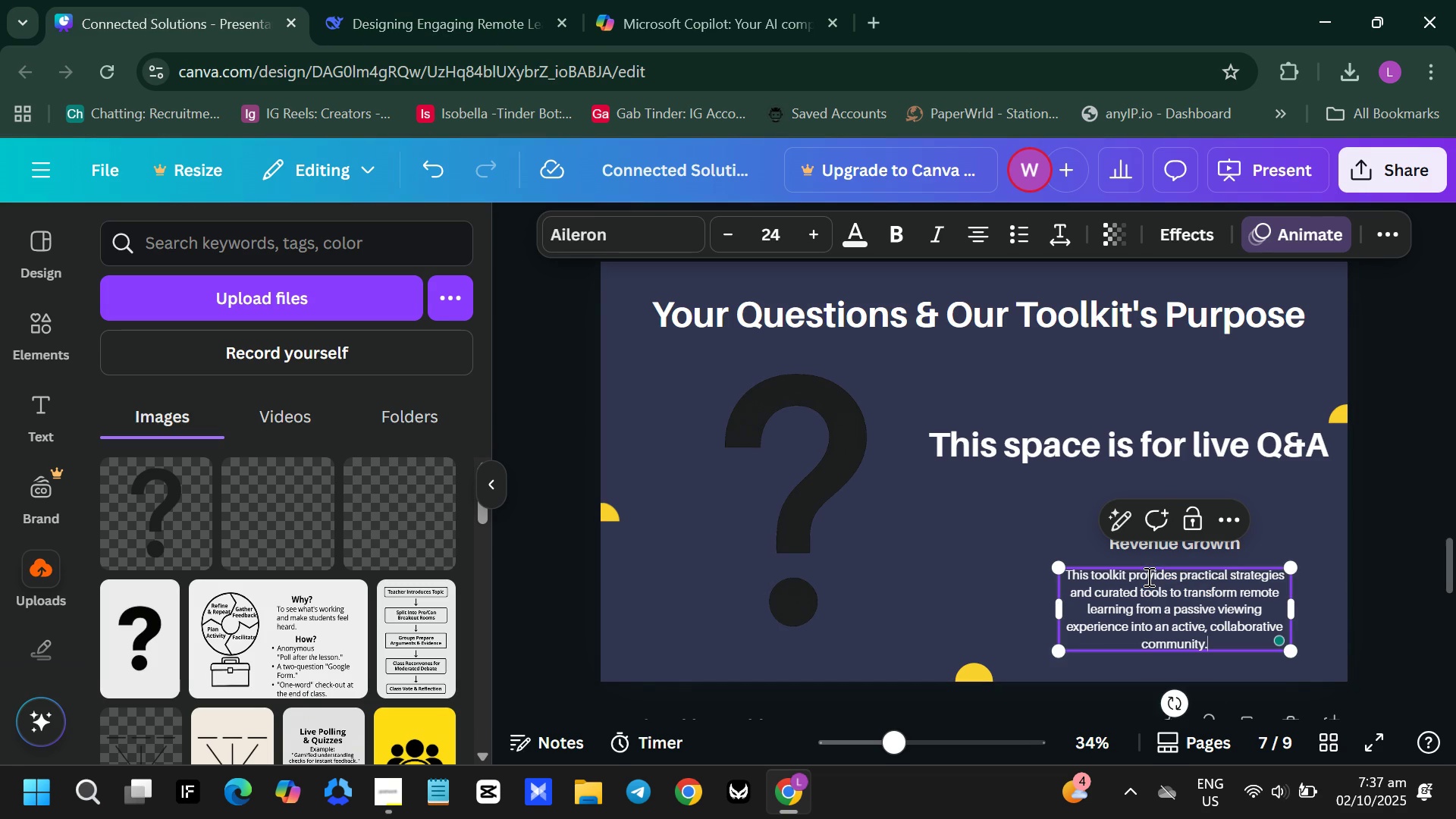 
triple_click([1147, 576])
 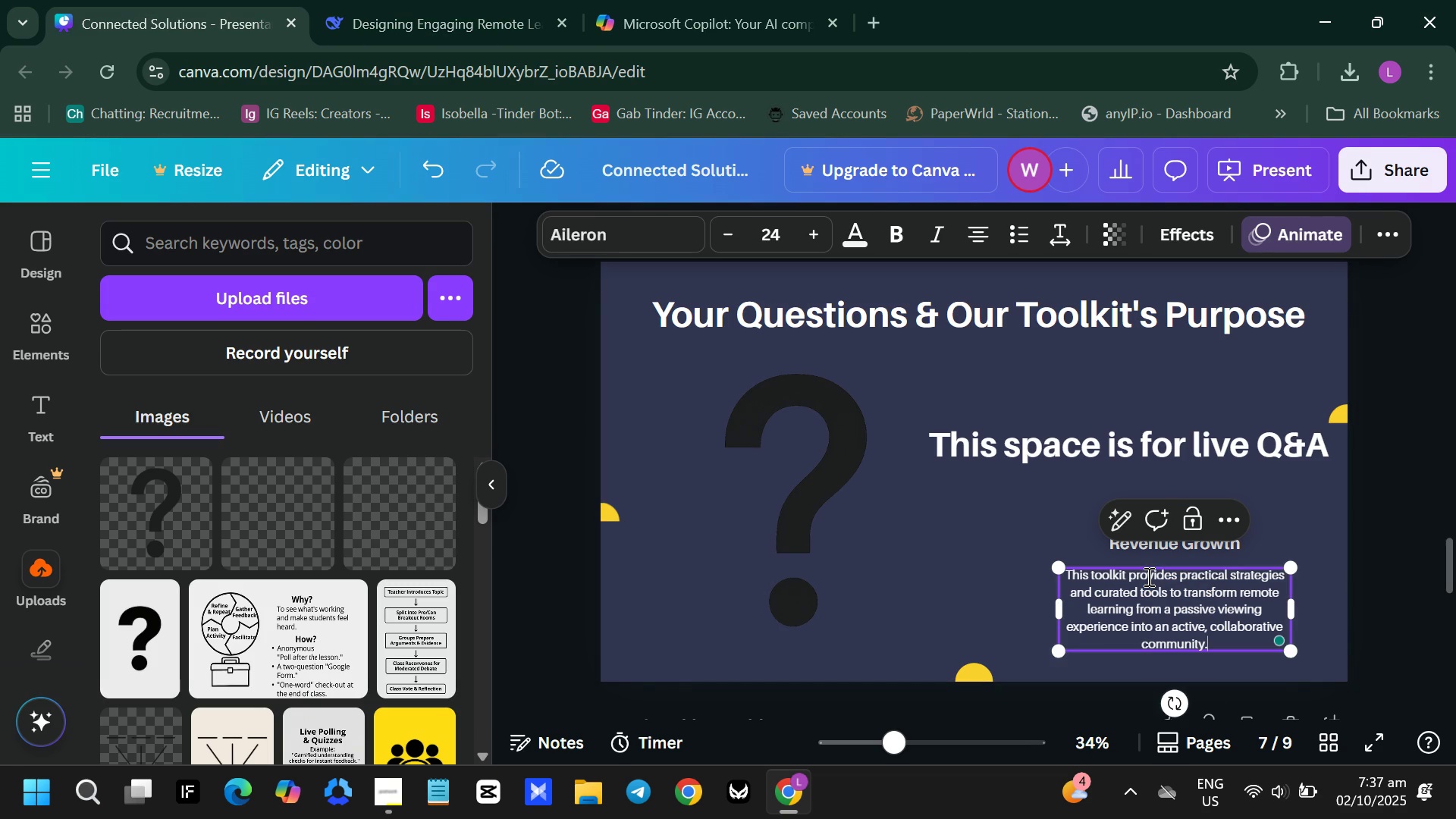 
key(Control+ControlLeft)
 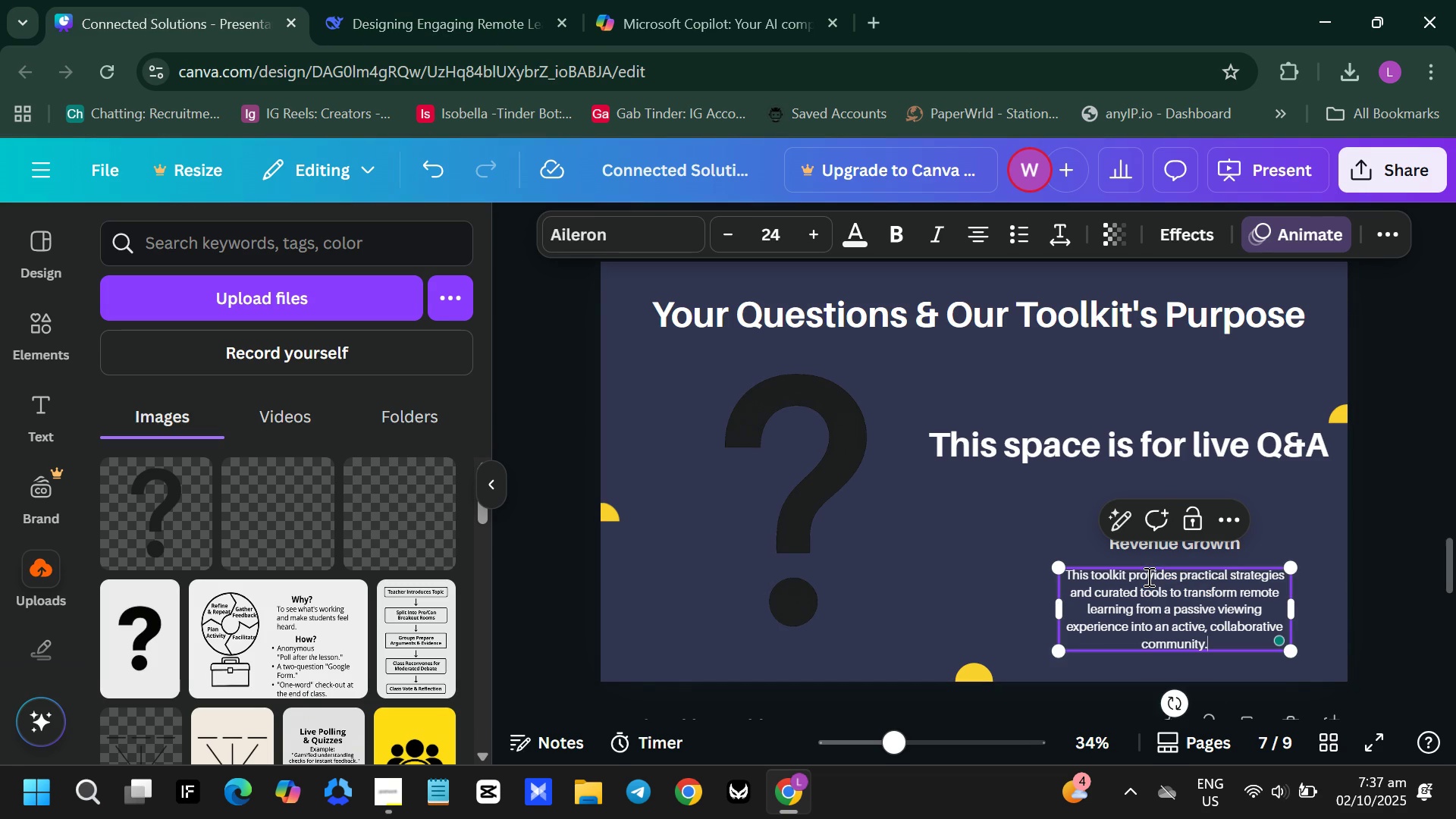 
key(Control+V)
 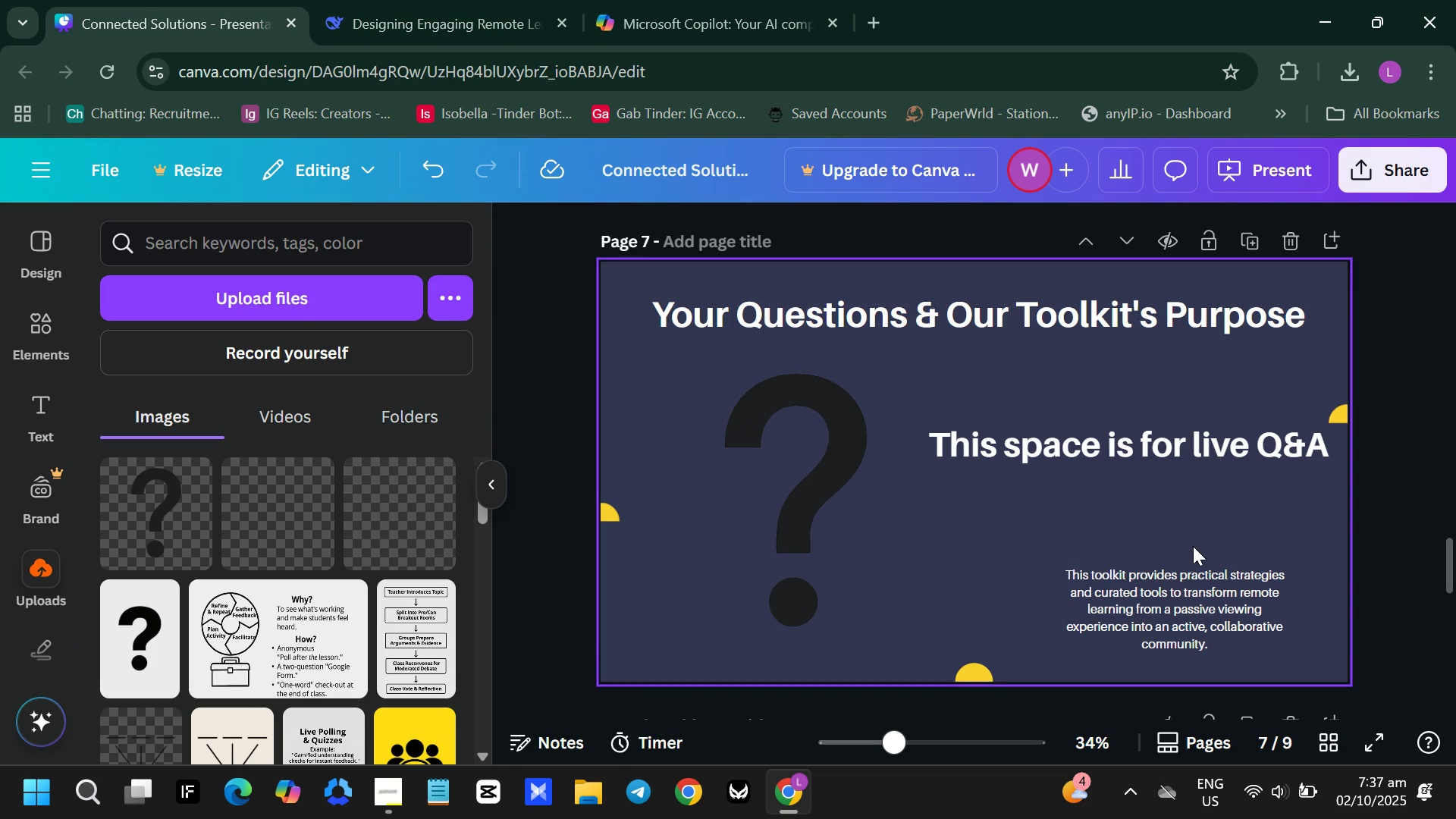 
key(Backspace)
 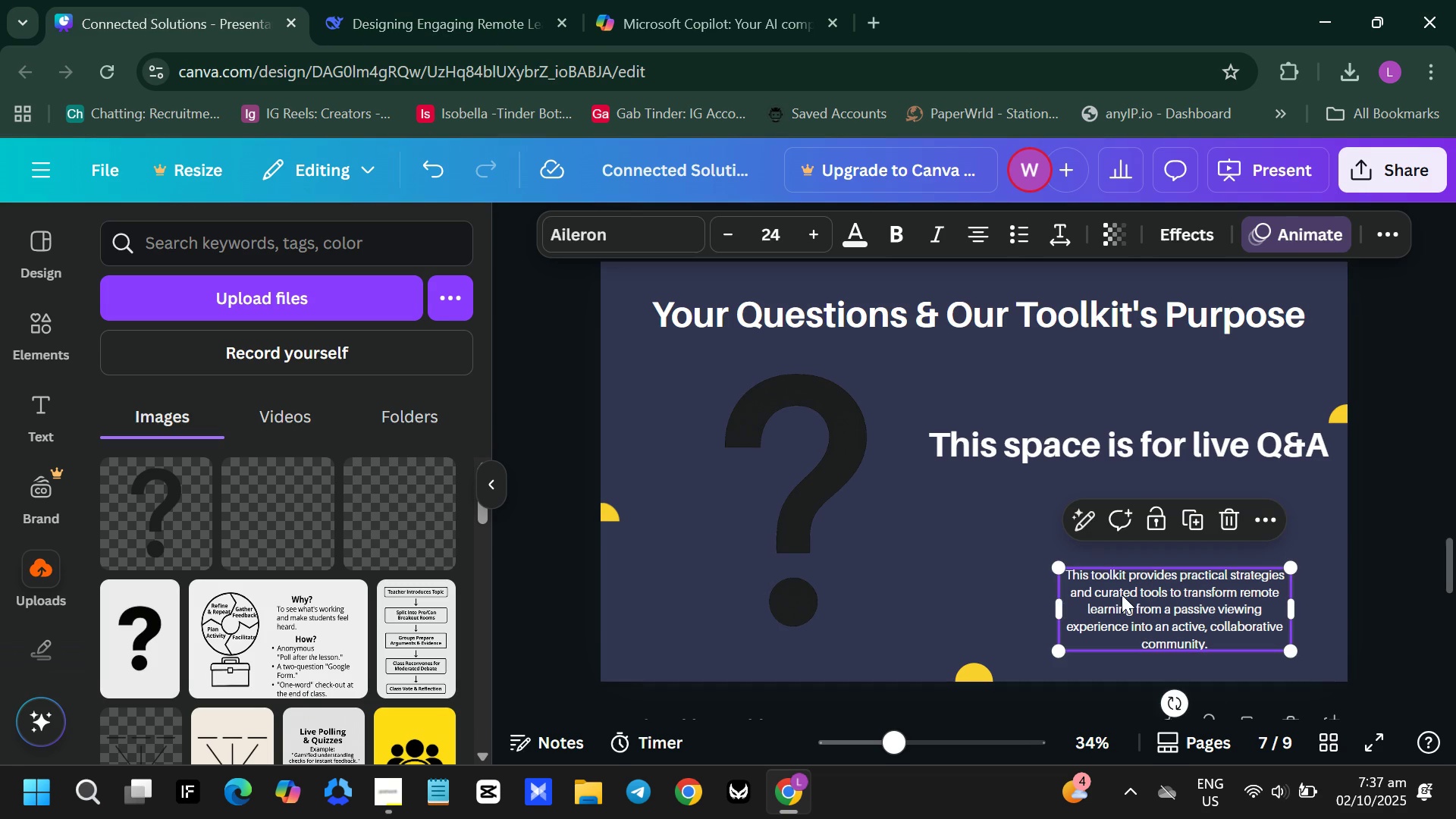 
left_click([1122, 595])